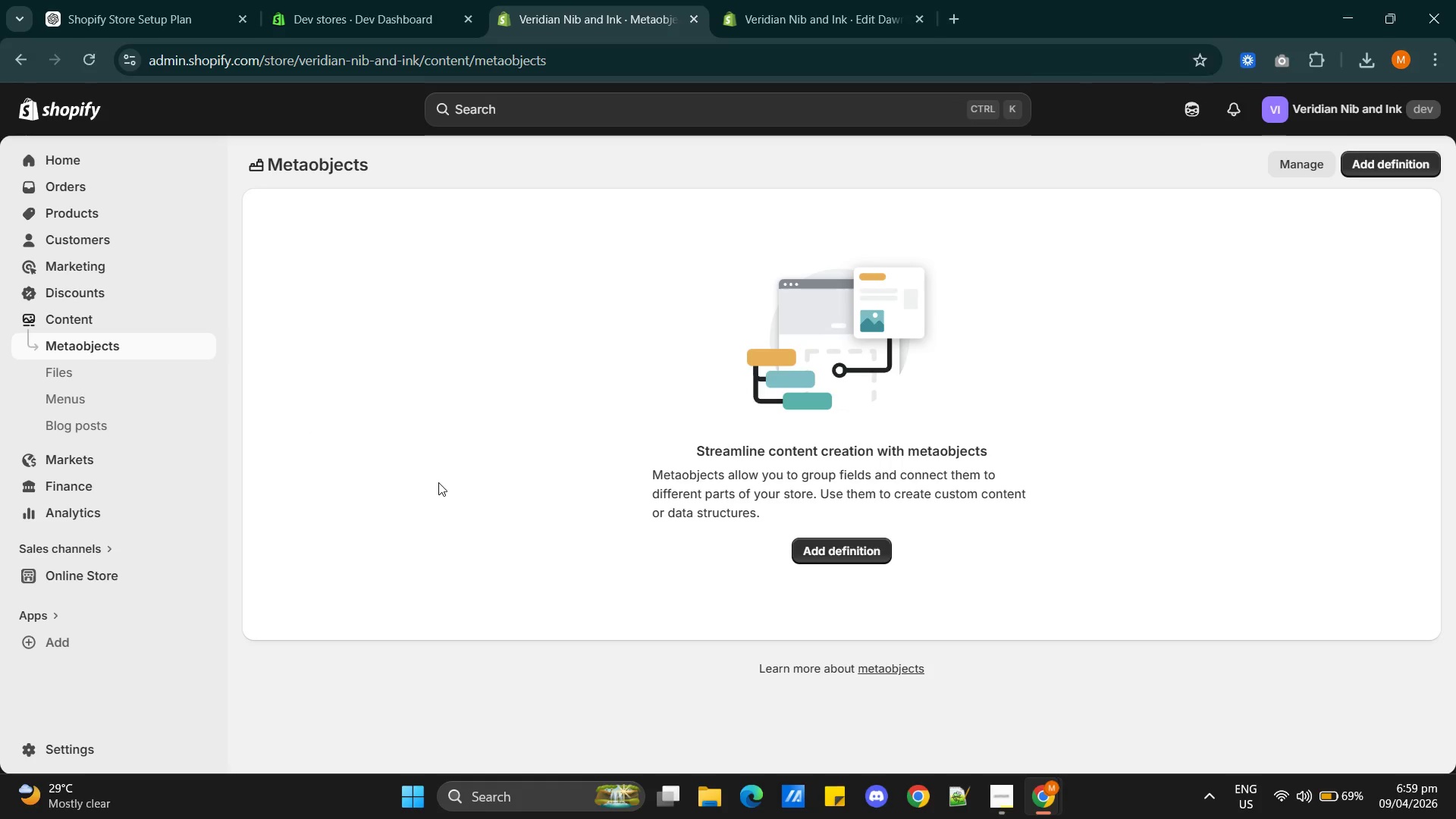 
wait(16.41)
 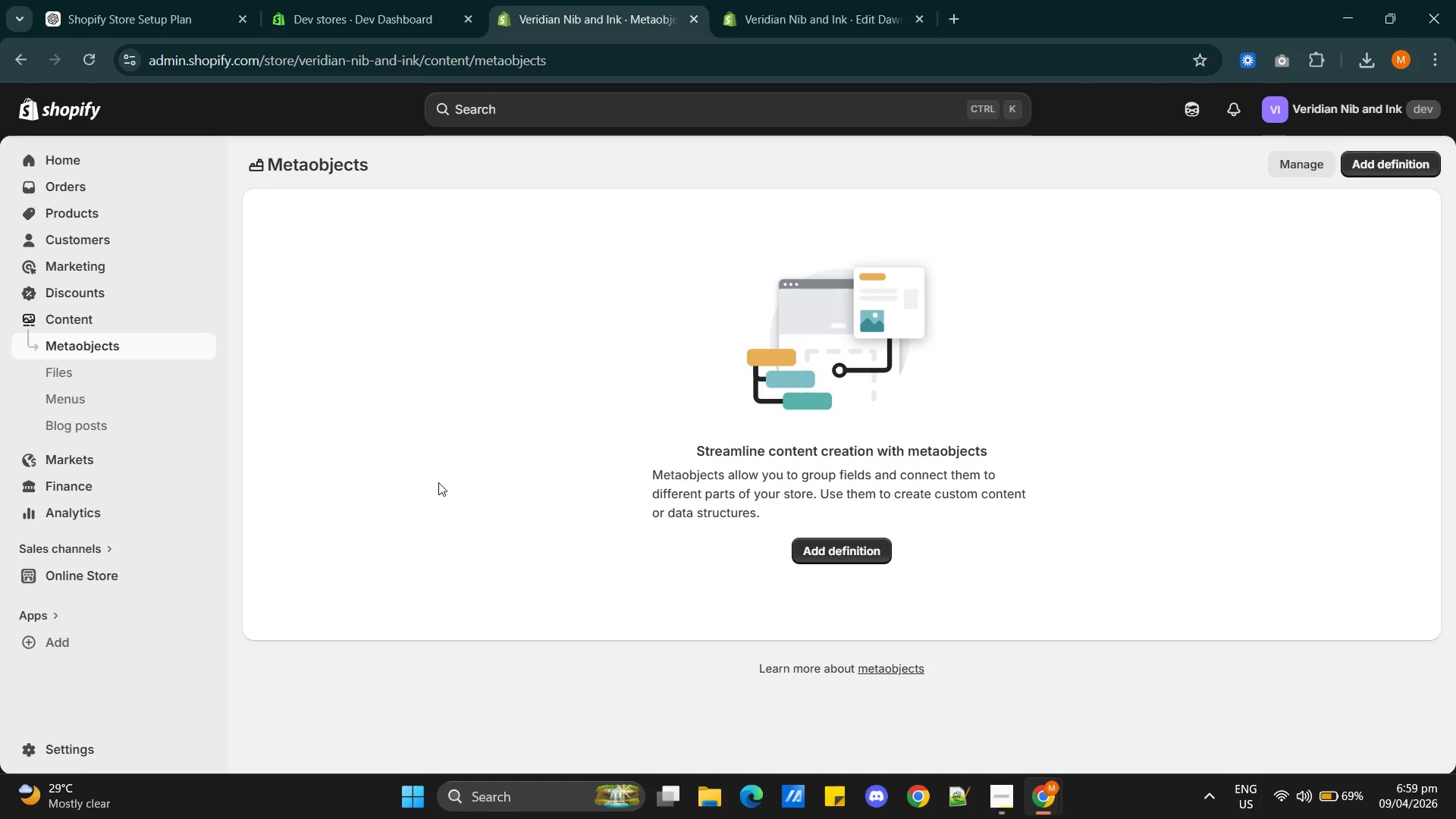 
left_click([67, 397])
 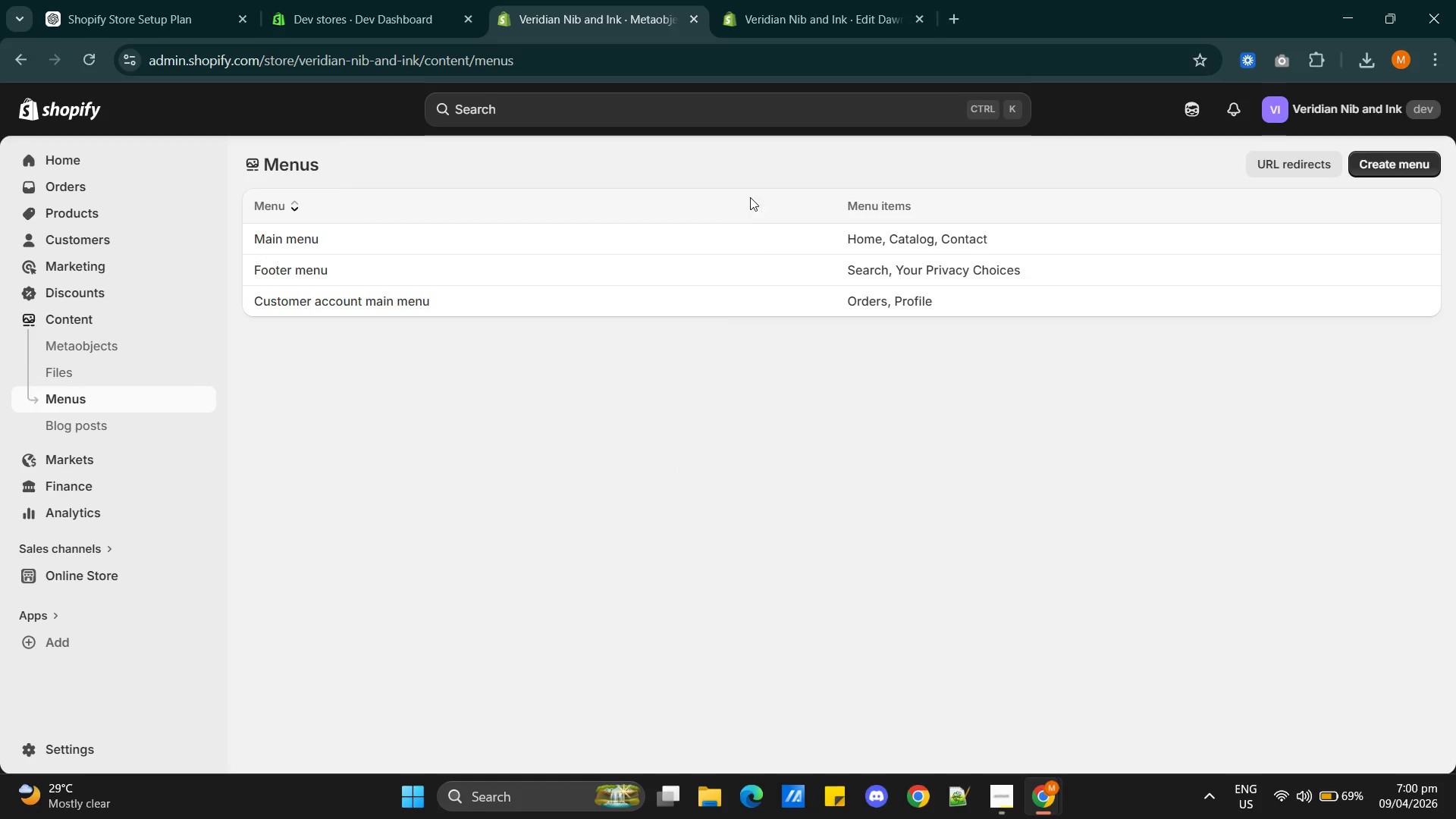 
left_click([868, 238])
 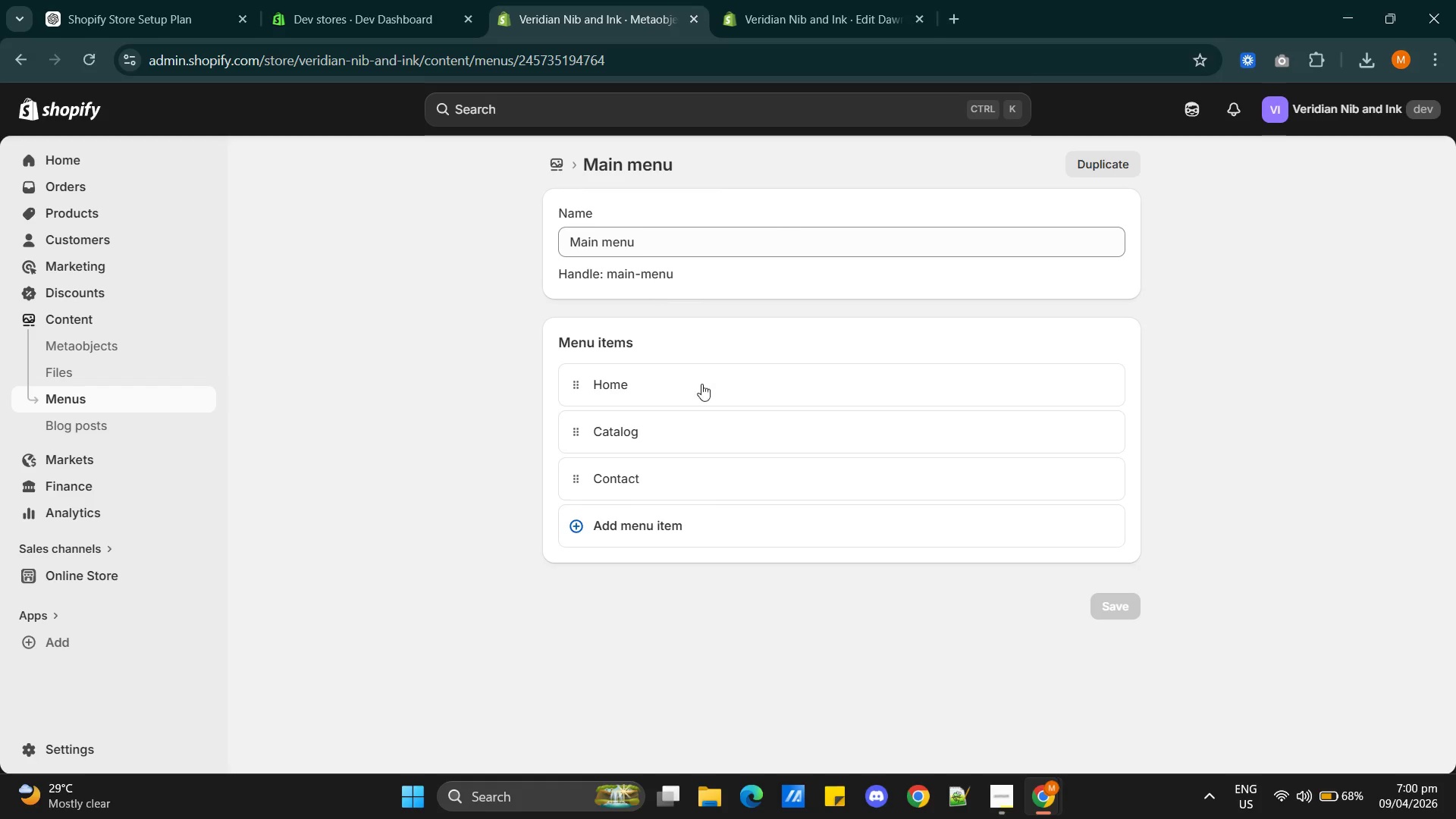 
wait(6.08)
 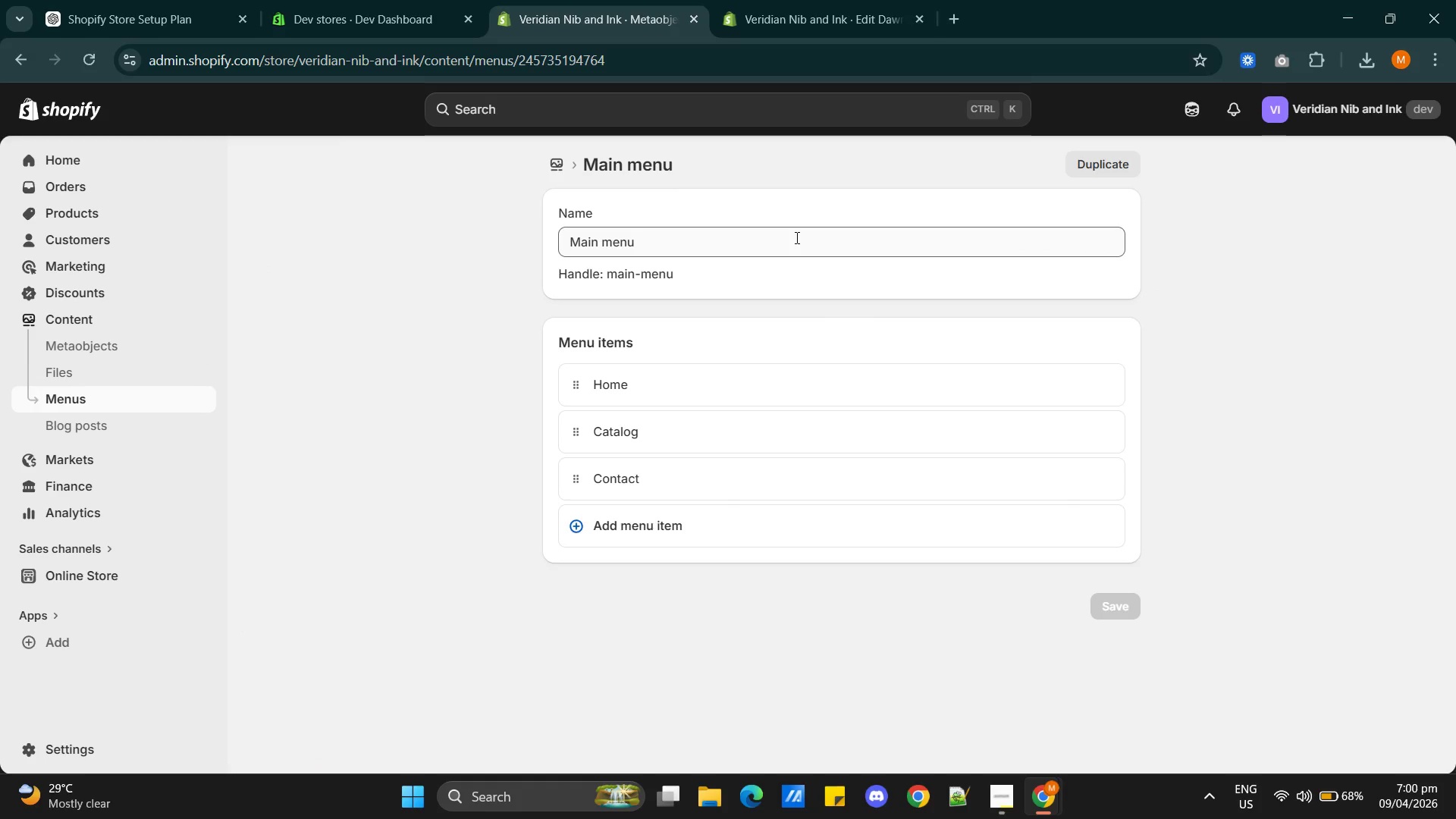 
key(Alt+AltLeft)
 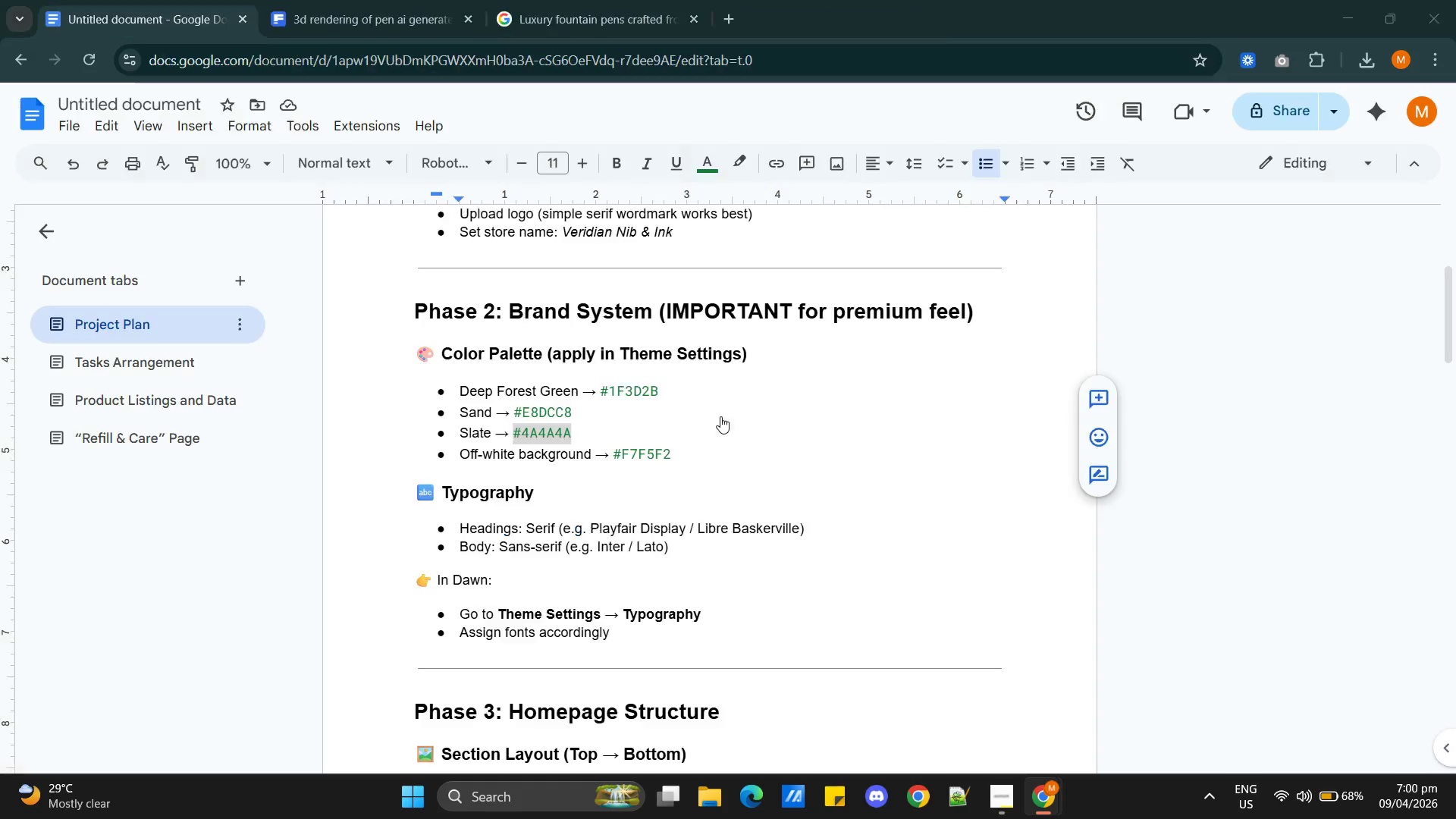 
key(Alt+Tab)
 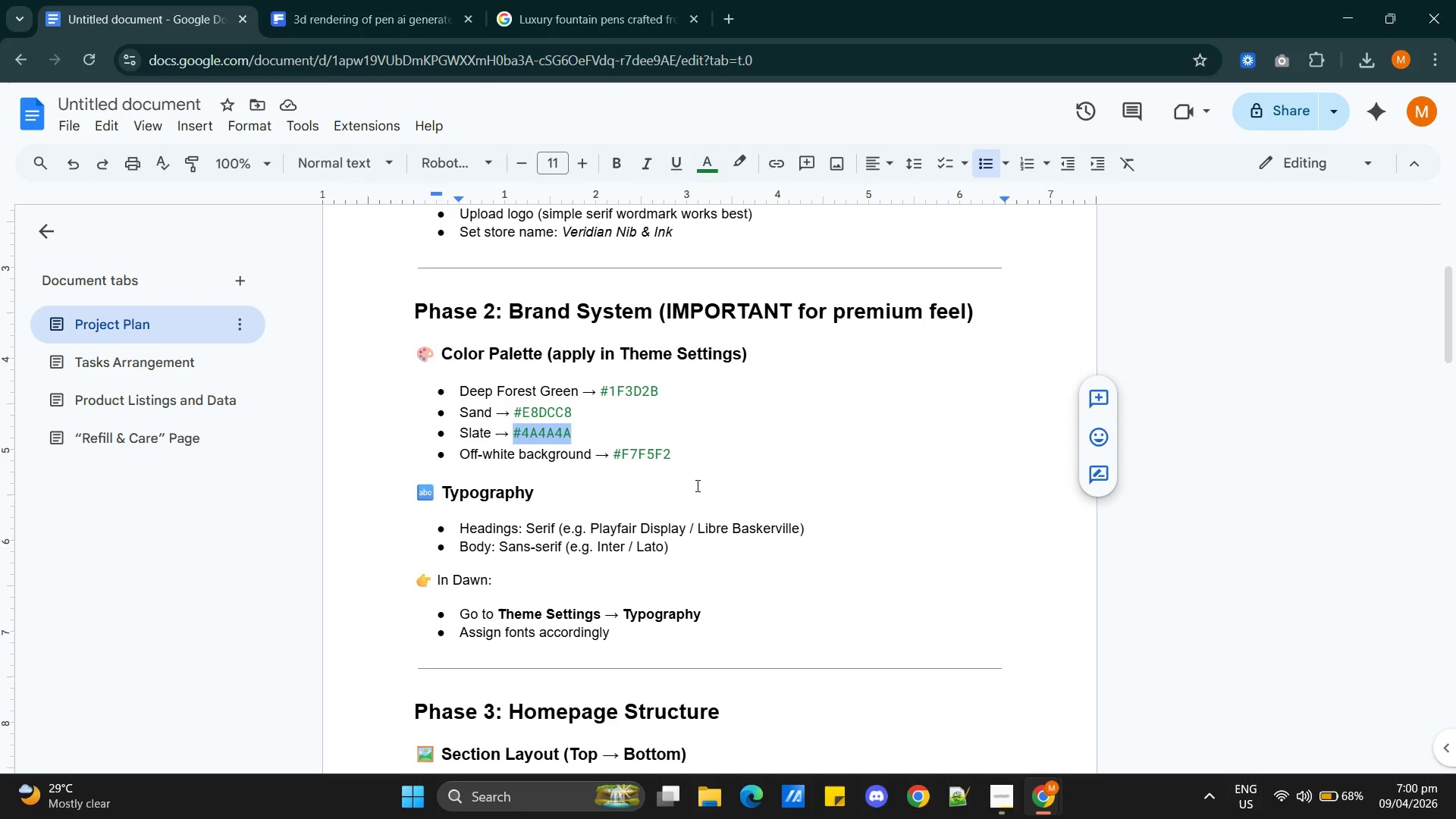 
scroll: coordinate [653, 594], scroll_direction: down, amount: 2.0
 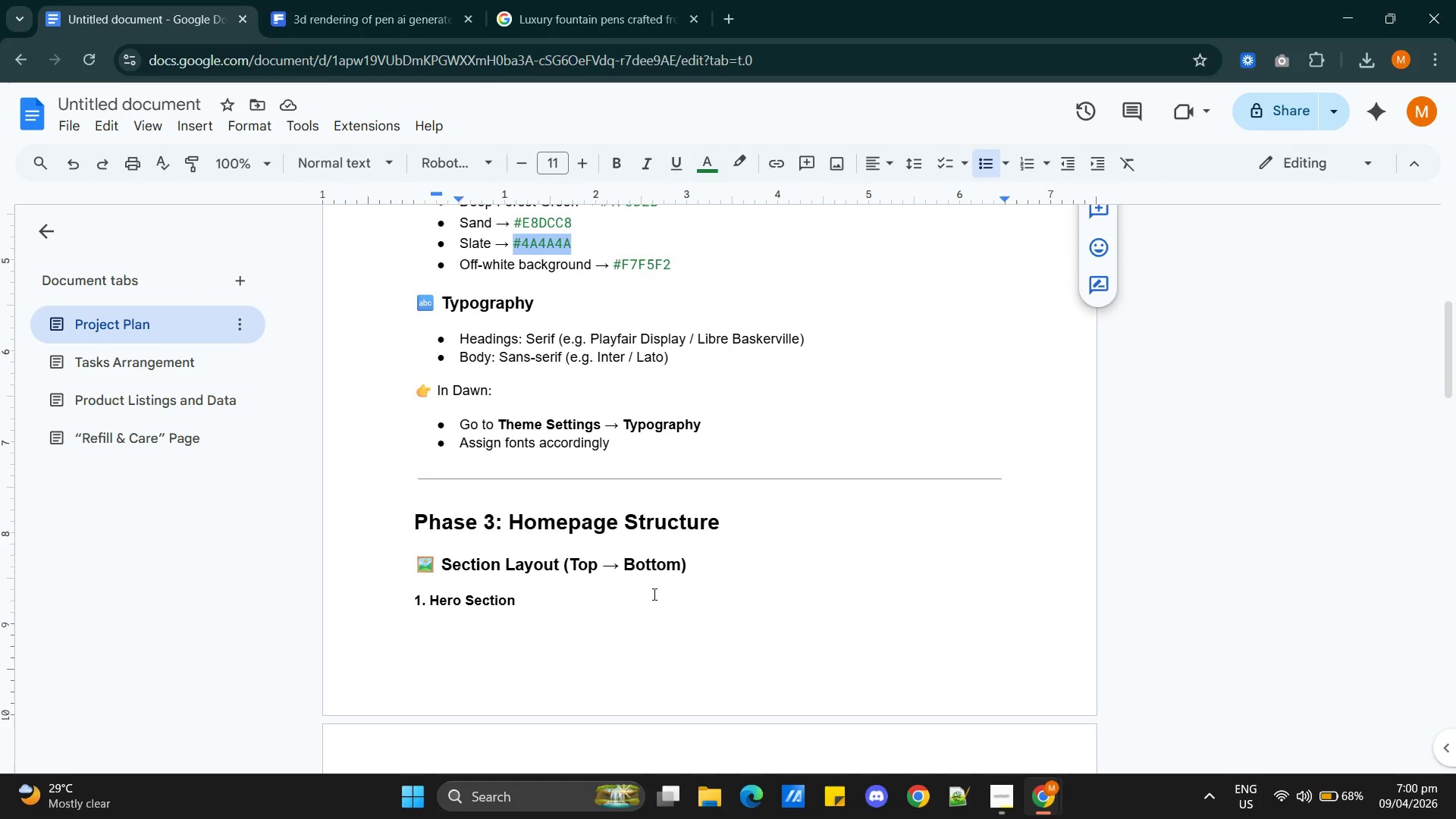 
key(Alt+AltLeft)
 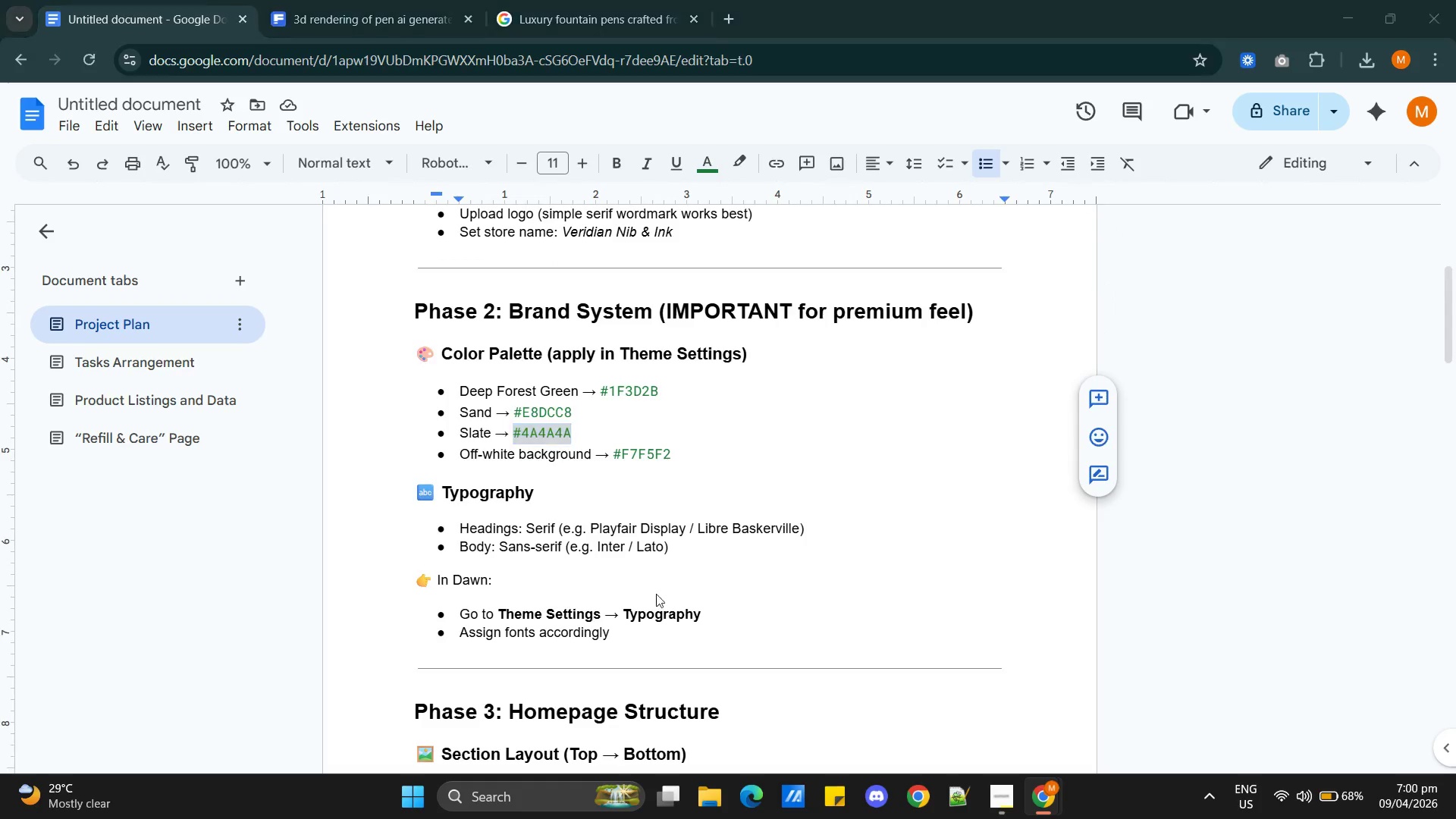 
key(Alt+Tab)
 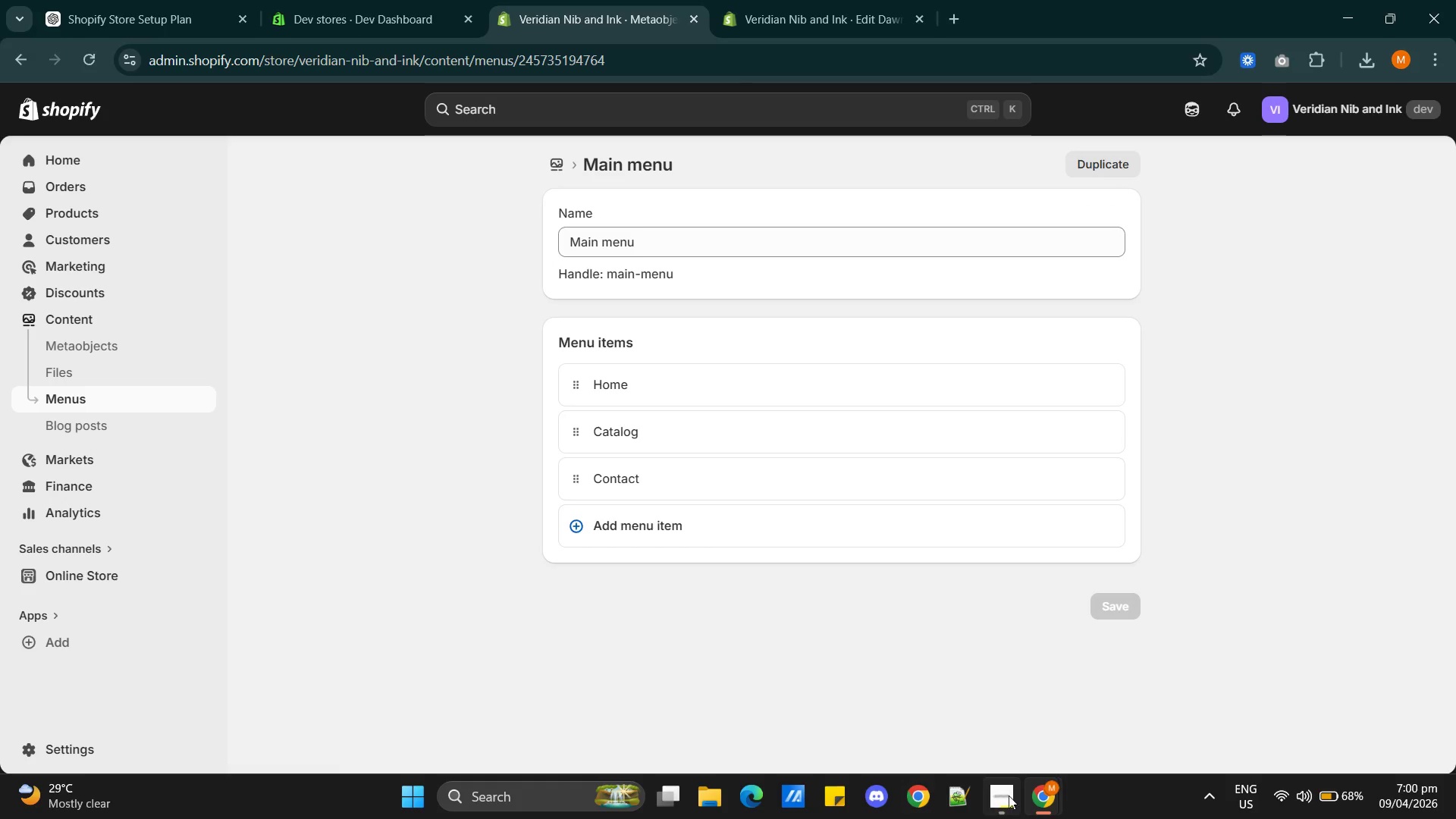 
scroll: coordinate [653, 594], scroll_direction: up, amount: 2.0
 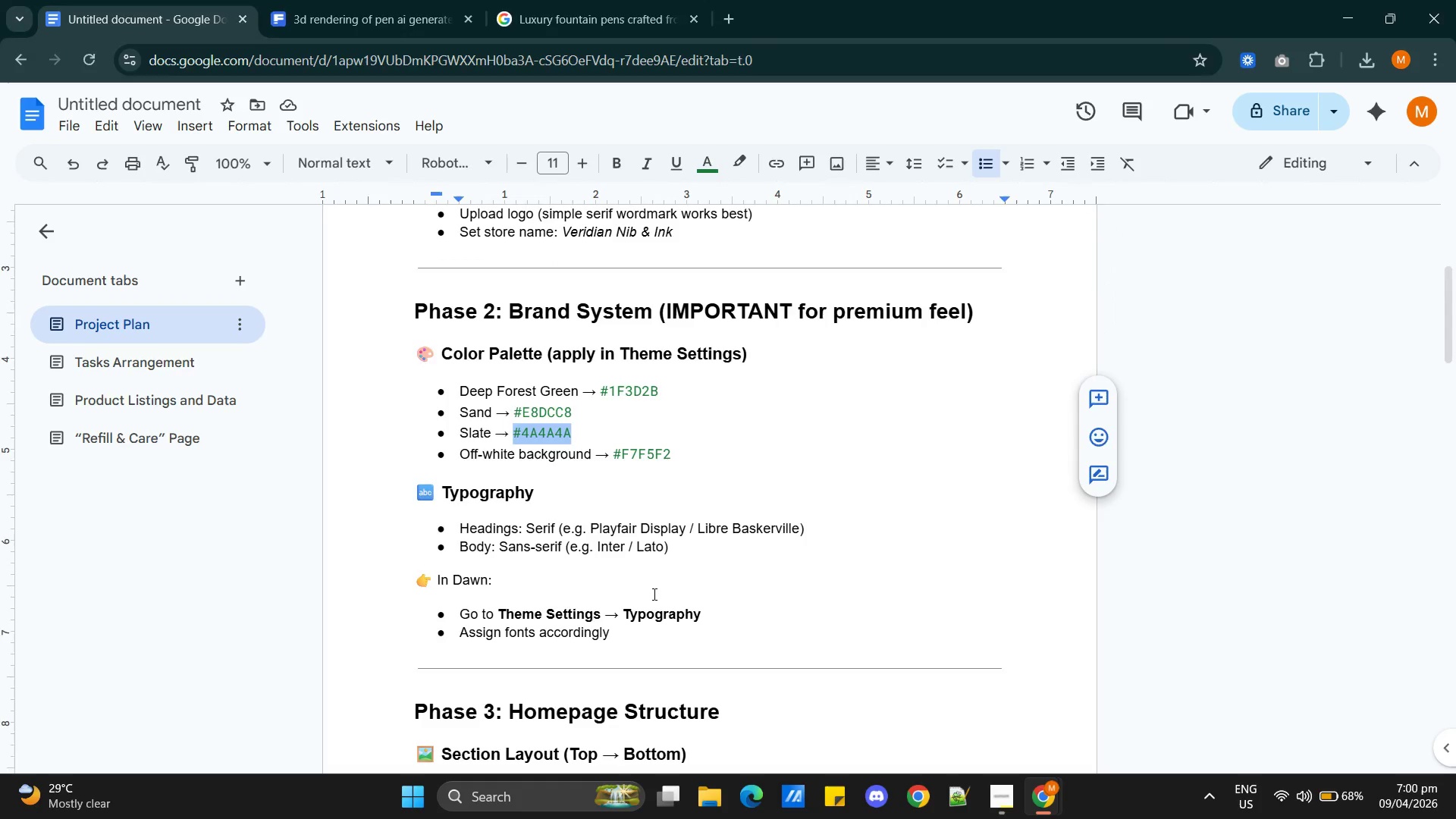 
left_click([1003, 790])